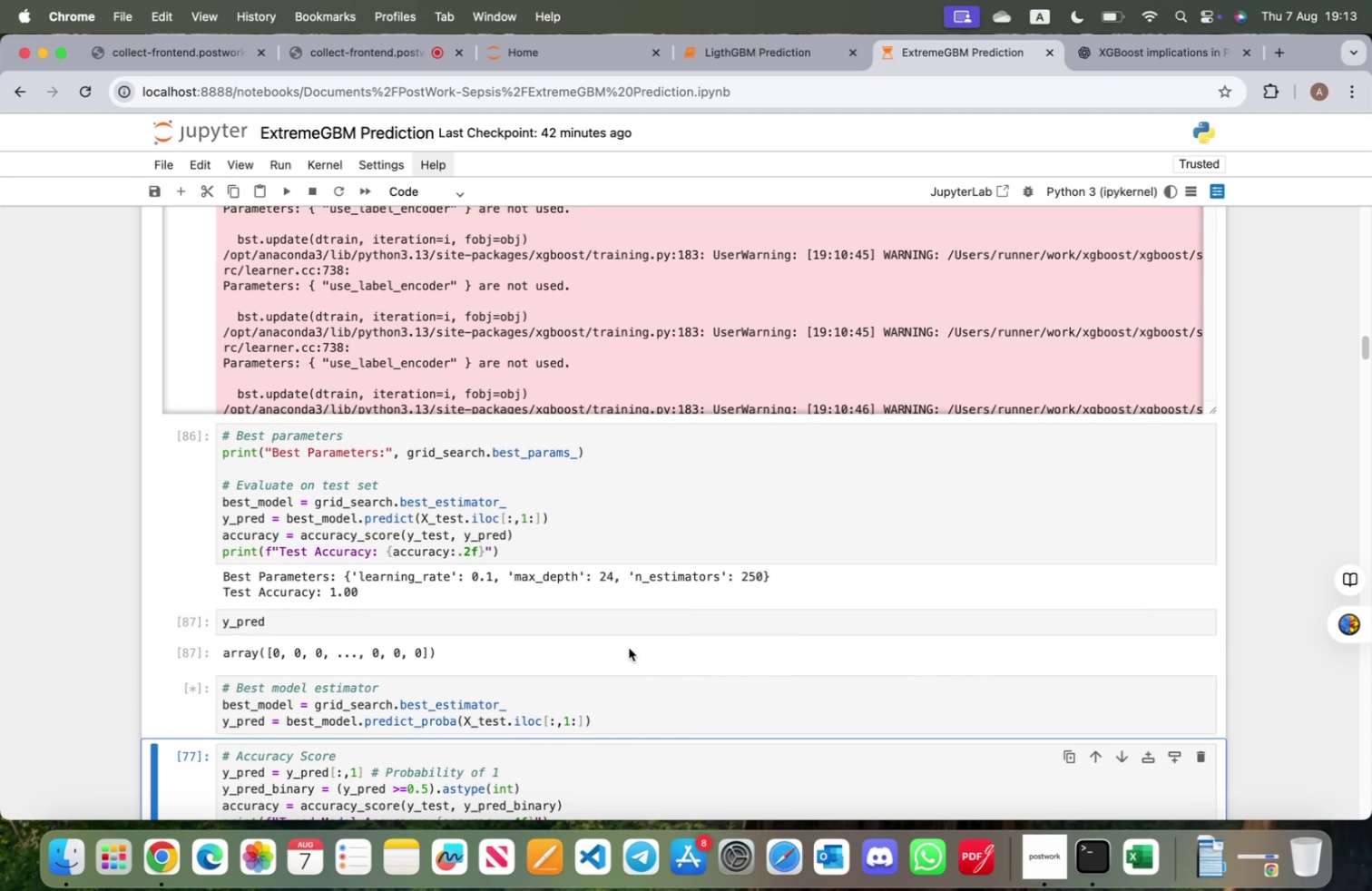 
key(Shift+ShiftRight)
 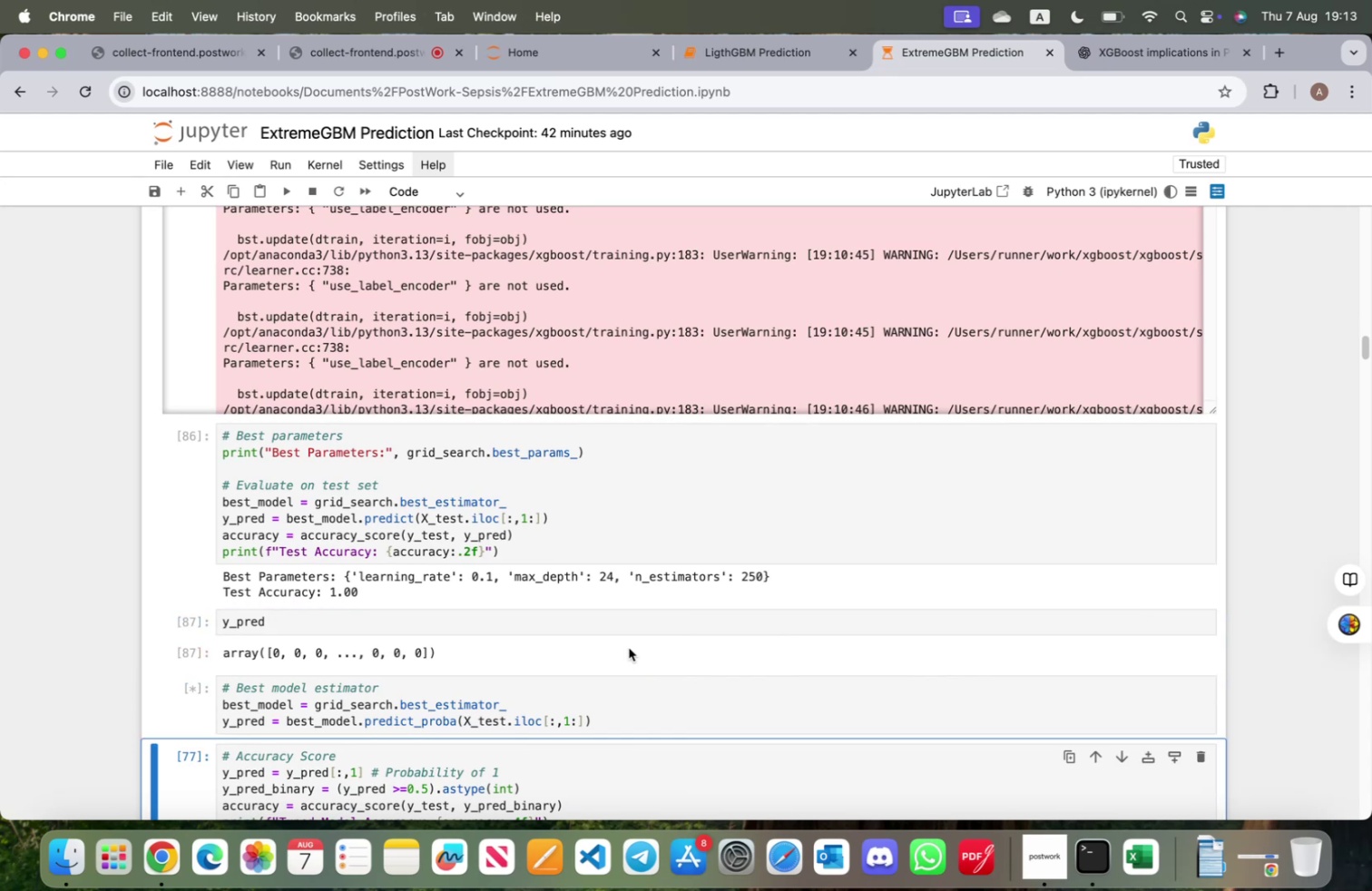 
key(Shift+Enter)
 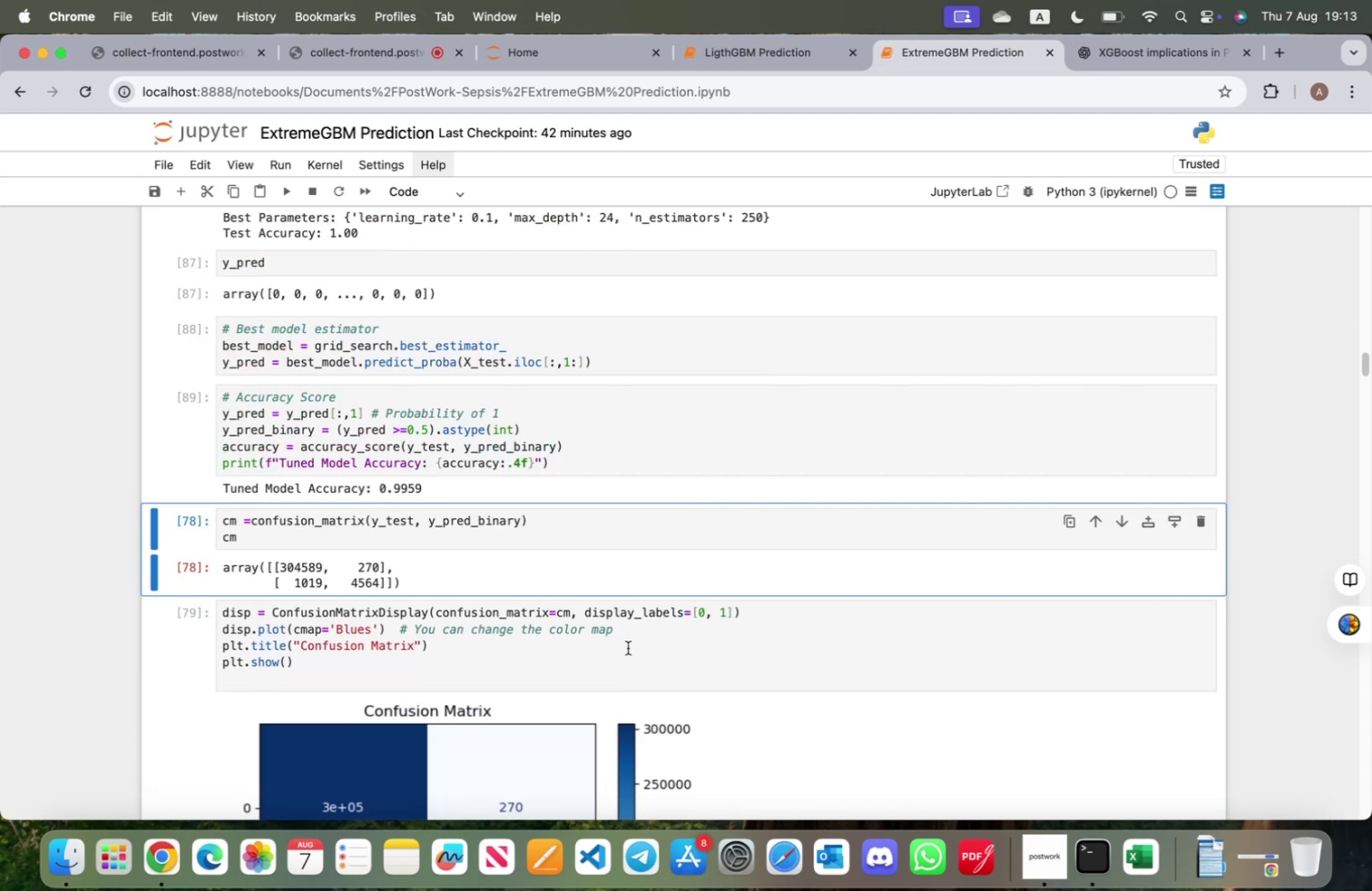 
wait(5.87)
 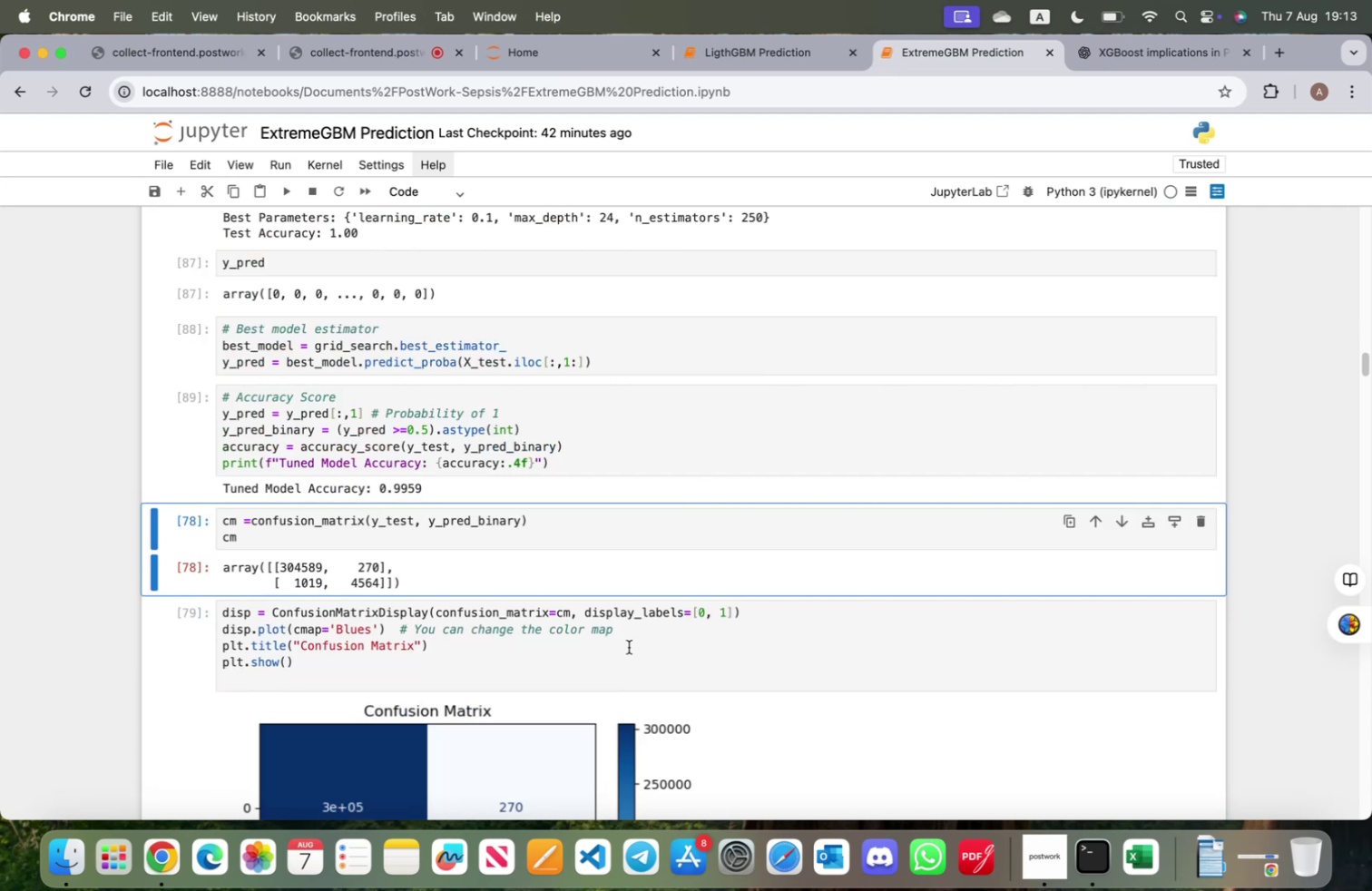 
key(Shift+ShiftRight)
 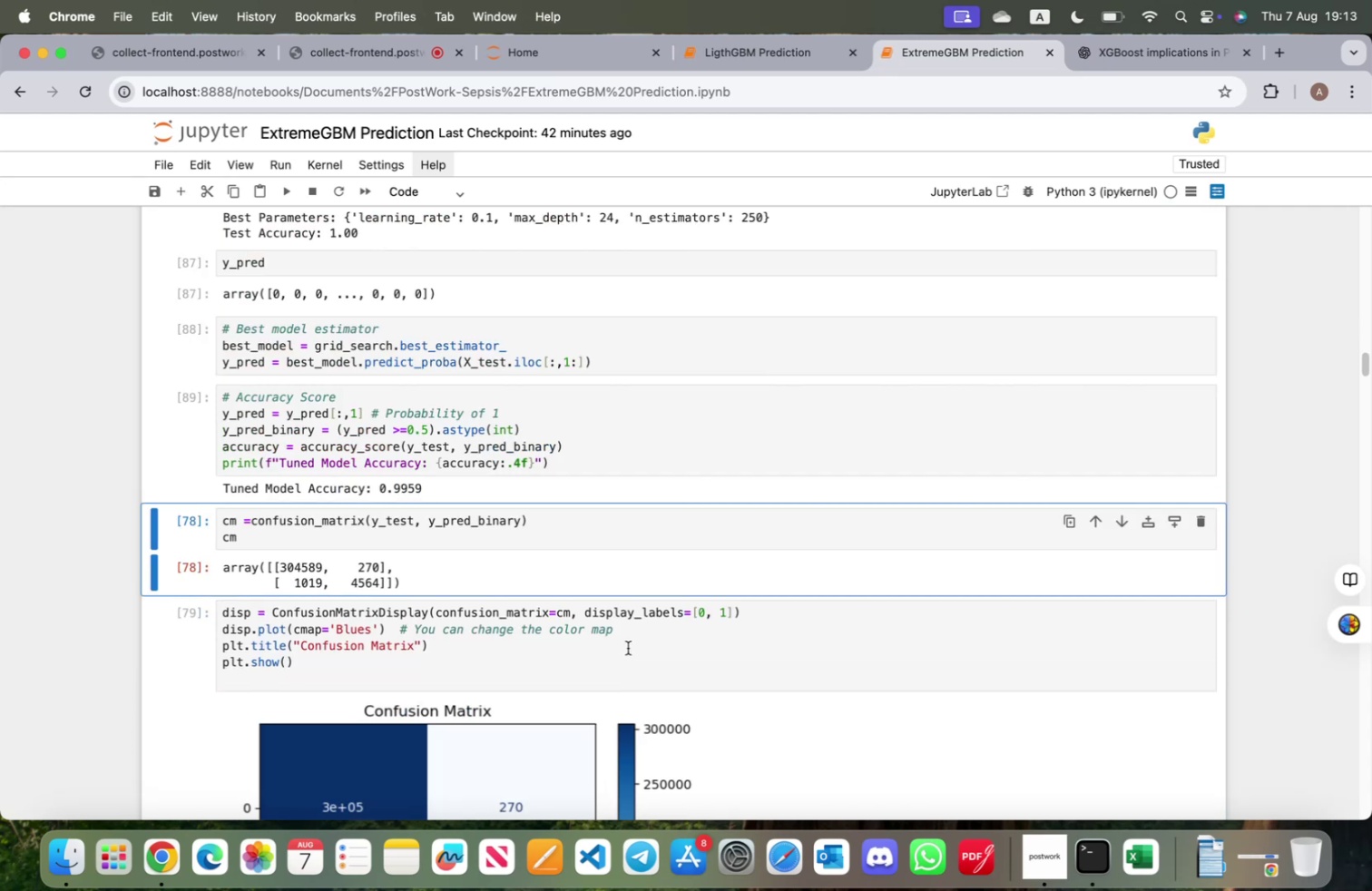 
key(Shift+Enter)
 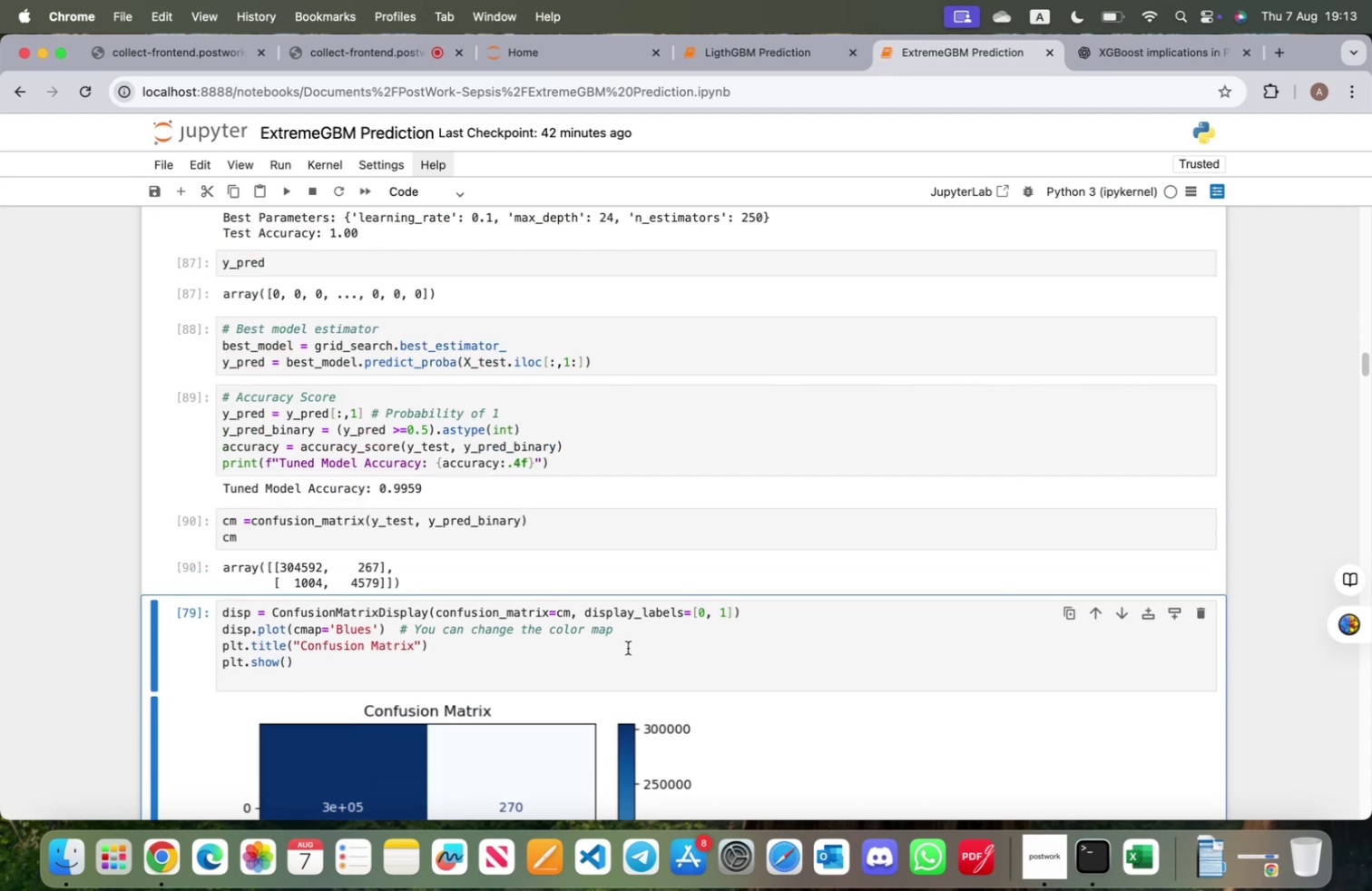 
key(Shift+ShiftRight)
 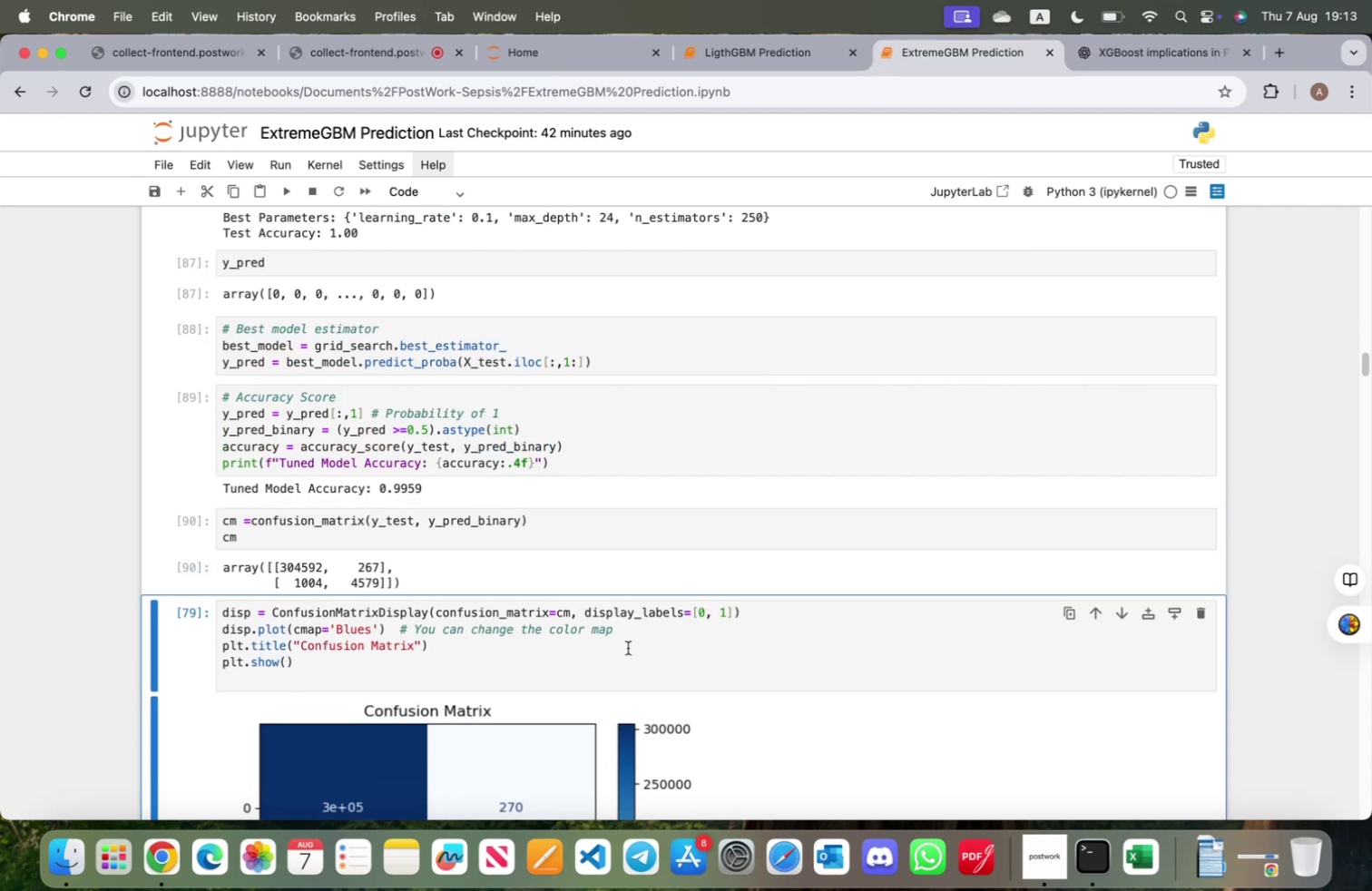 
key(Shift+Enter)
 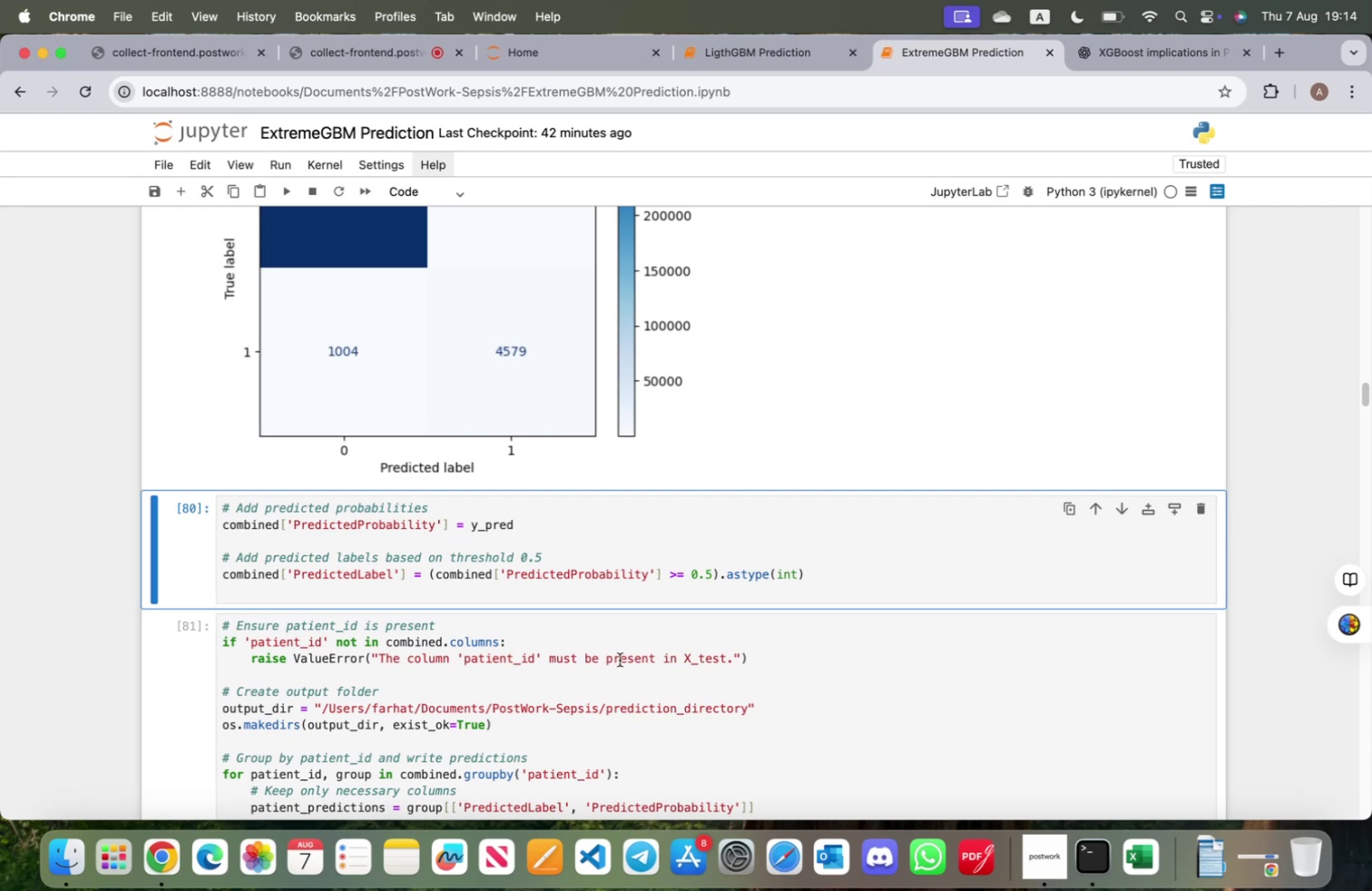 
key(Shift+ShiftRight)
 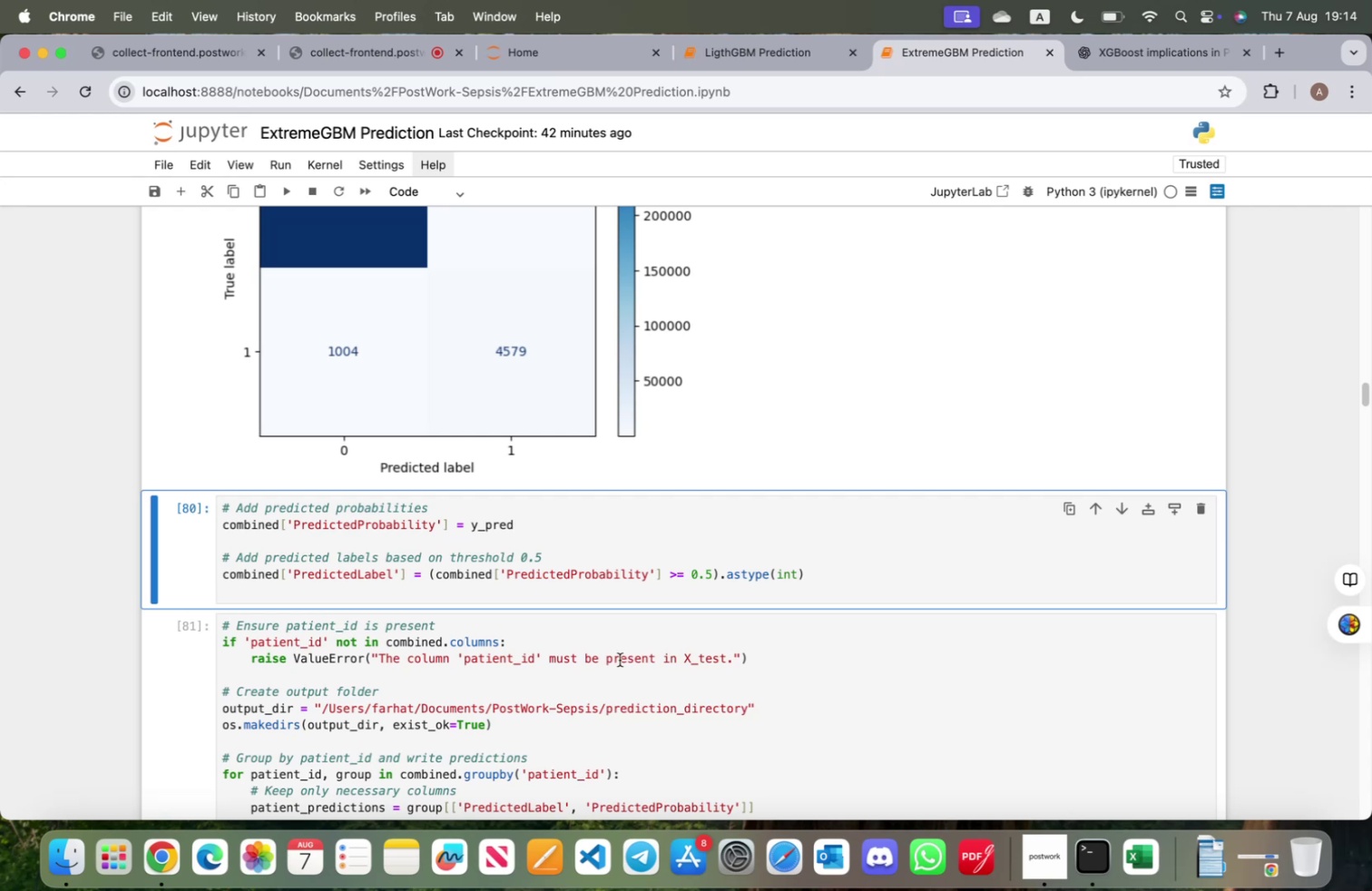 
key(Shift+Enter)
 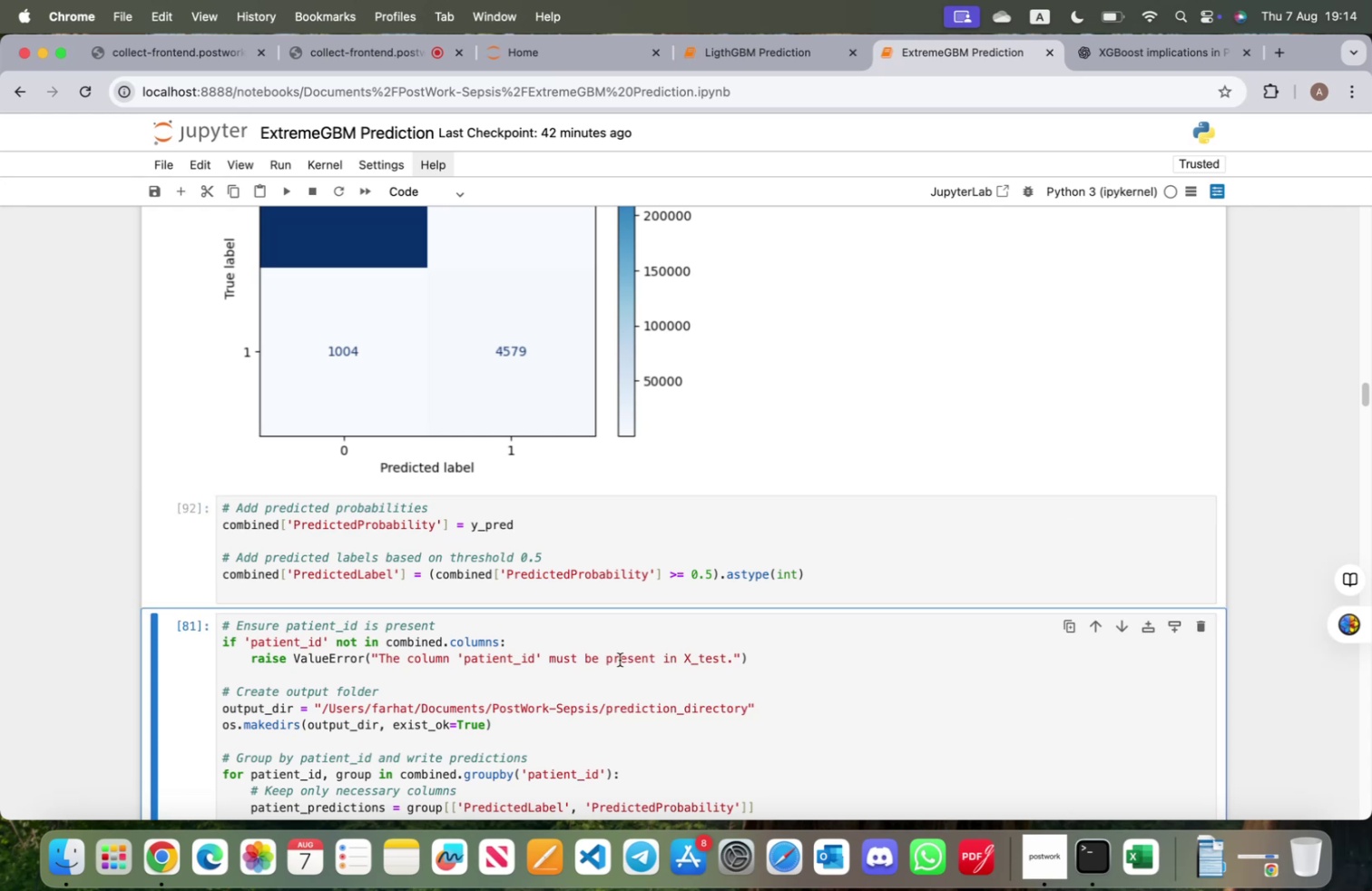 
key(Shift+ShiftRight)
 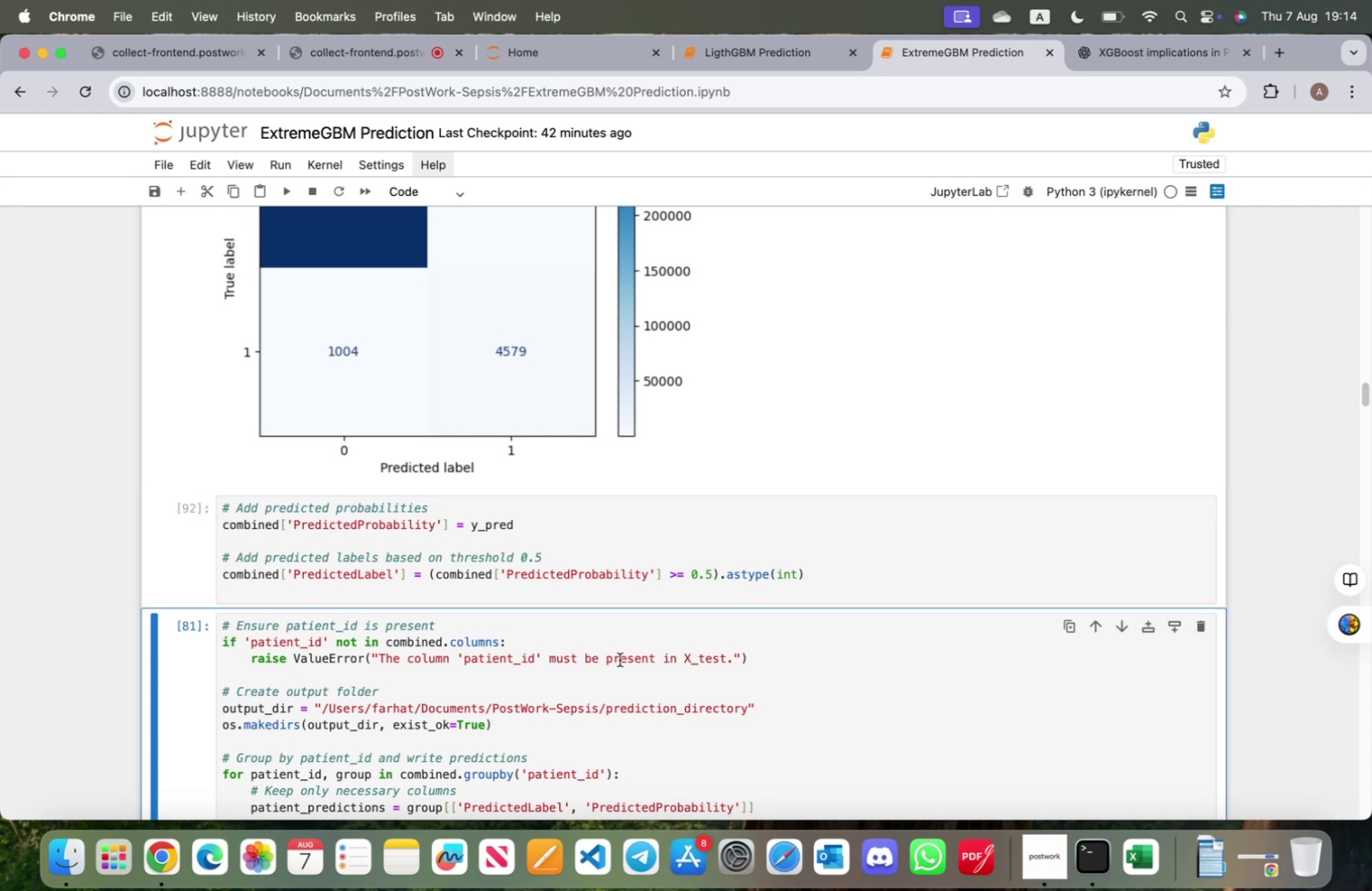 
key(Shift+Enter)
 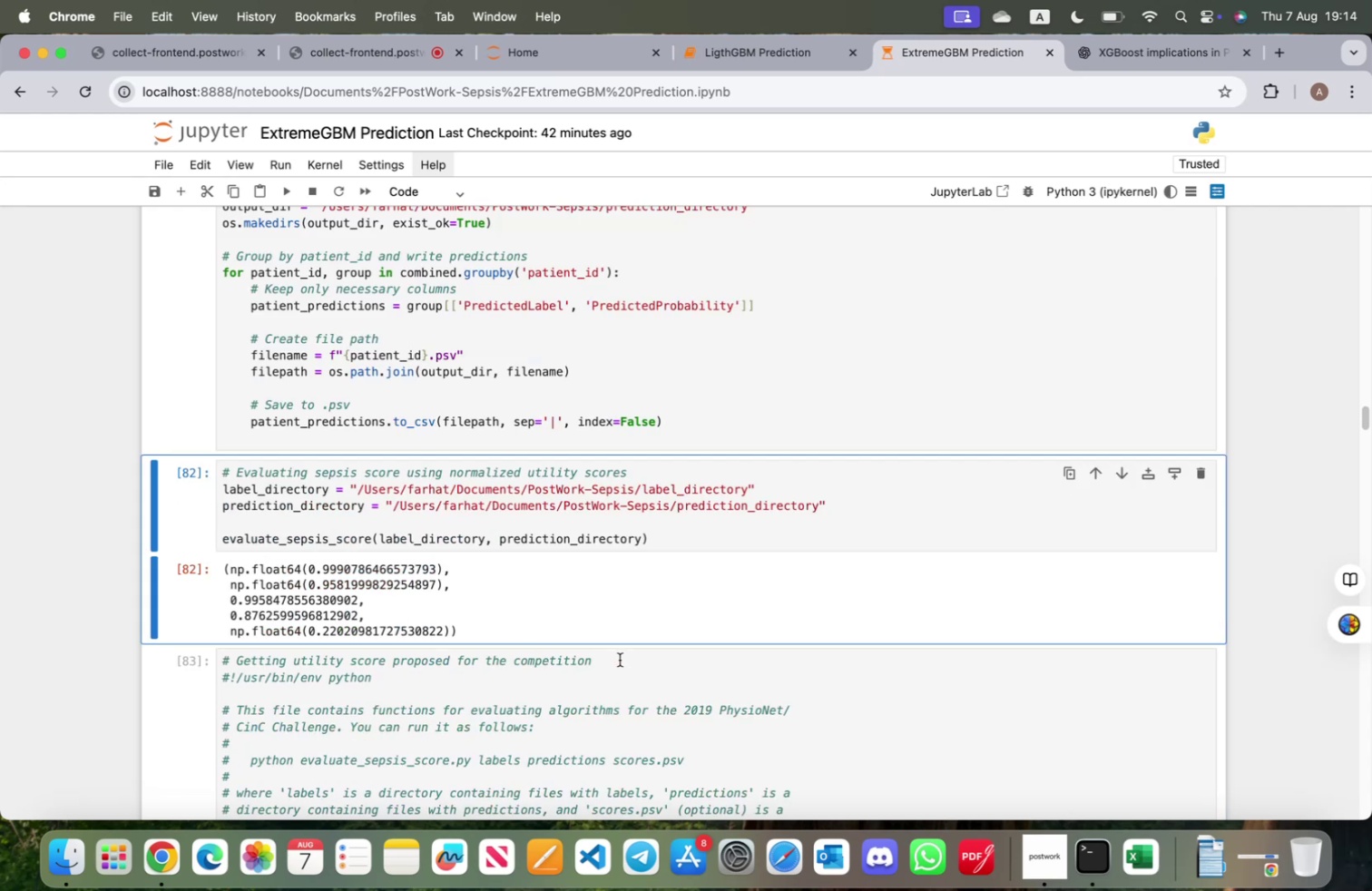 
key(Shift+ShiftRight)
 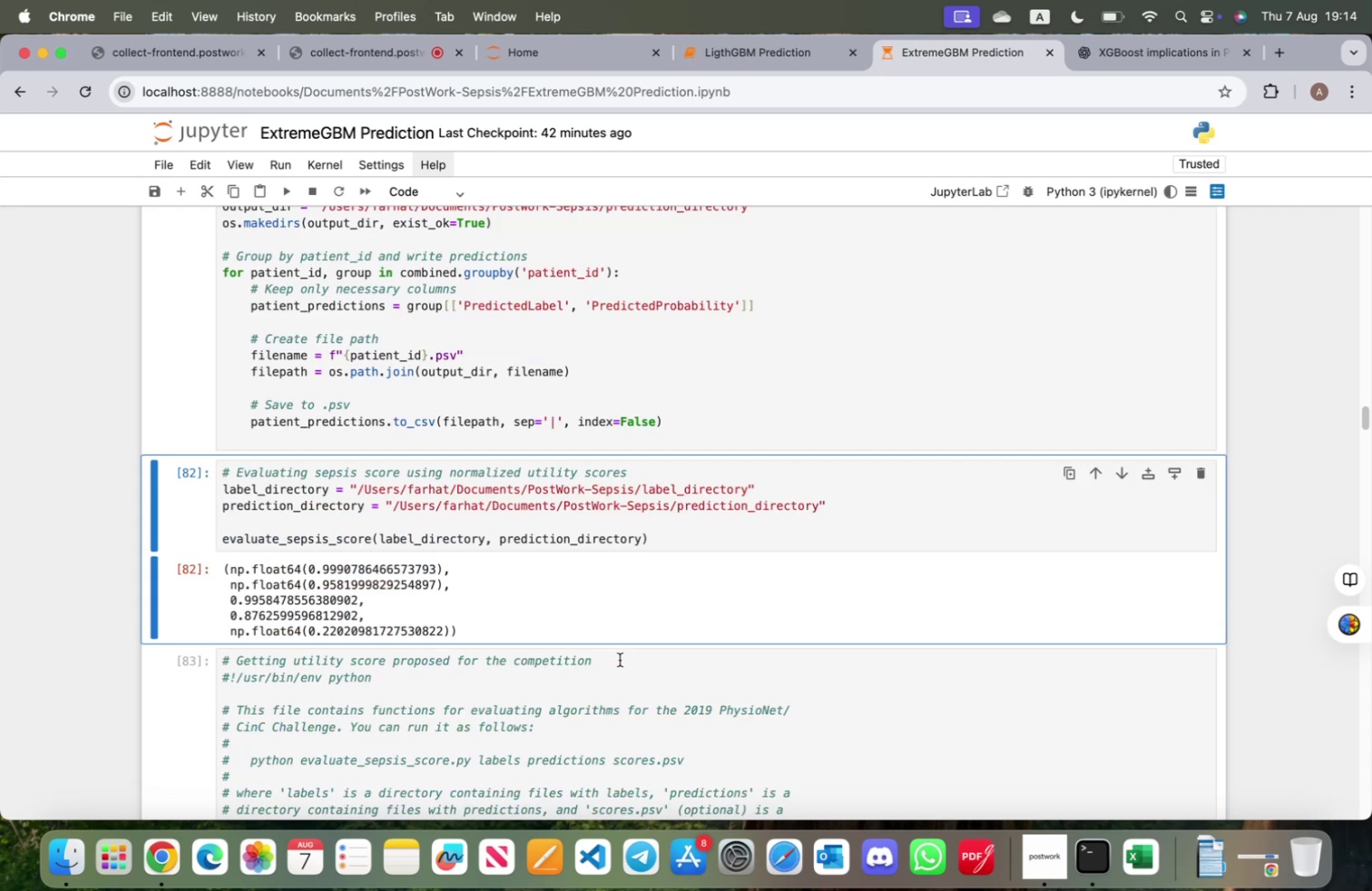 
key(Shift+Enter)
 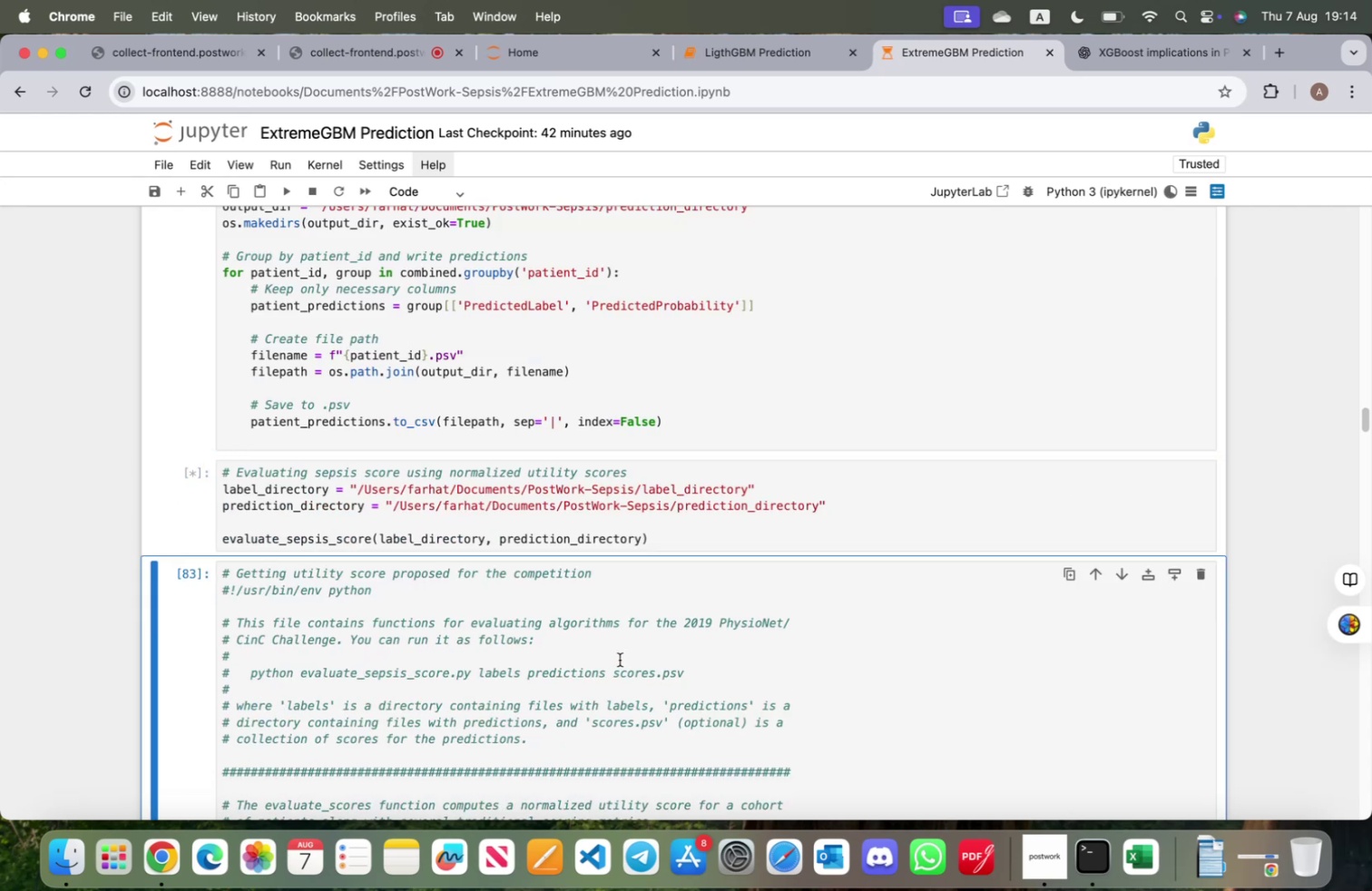 
key(Shift+ShiftRight)
 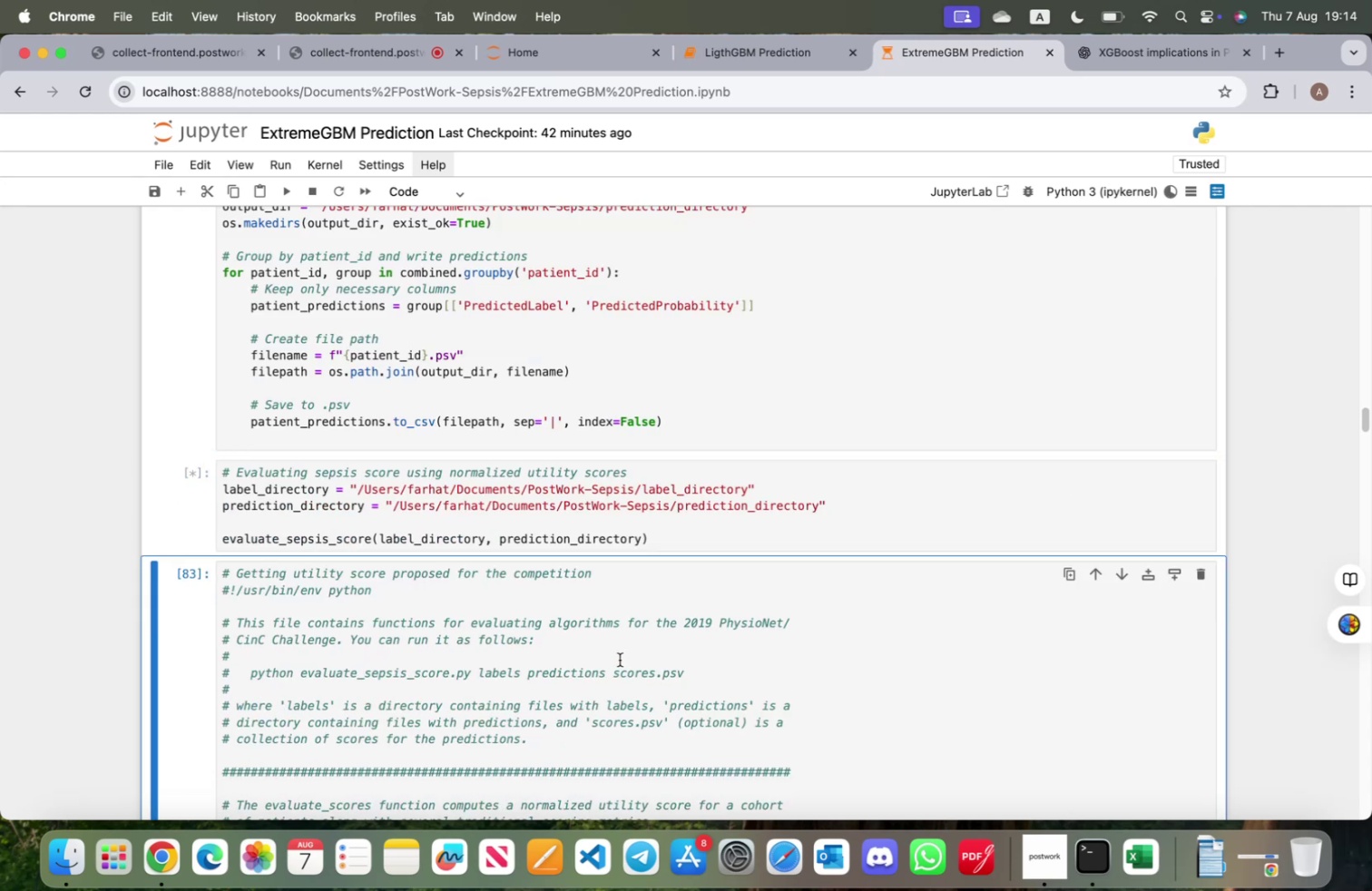 
key(Shift+Enter)
 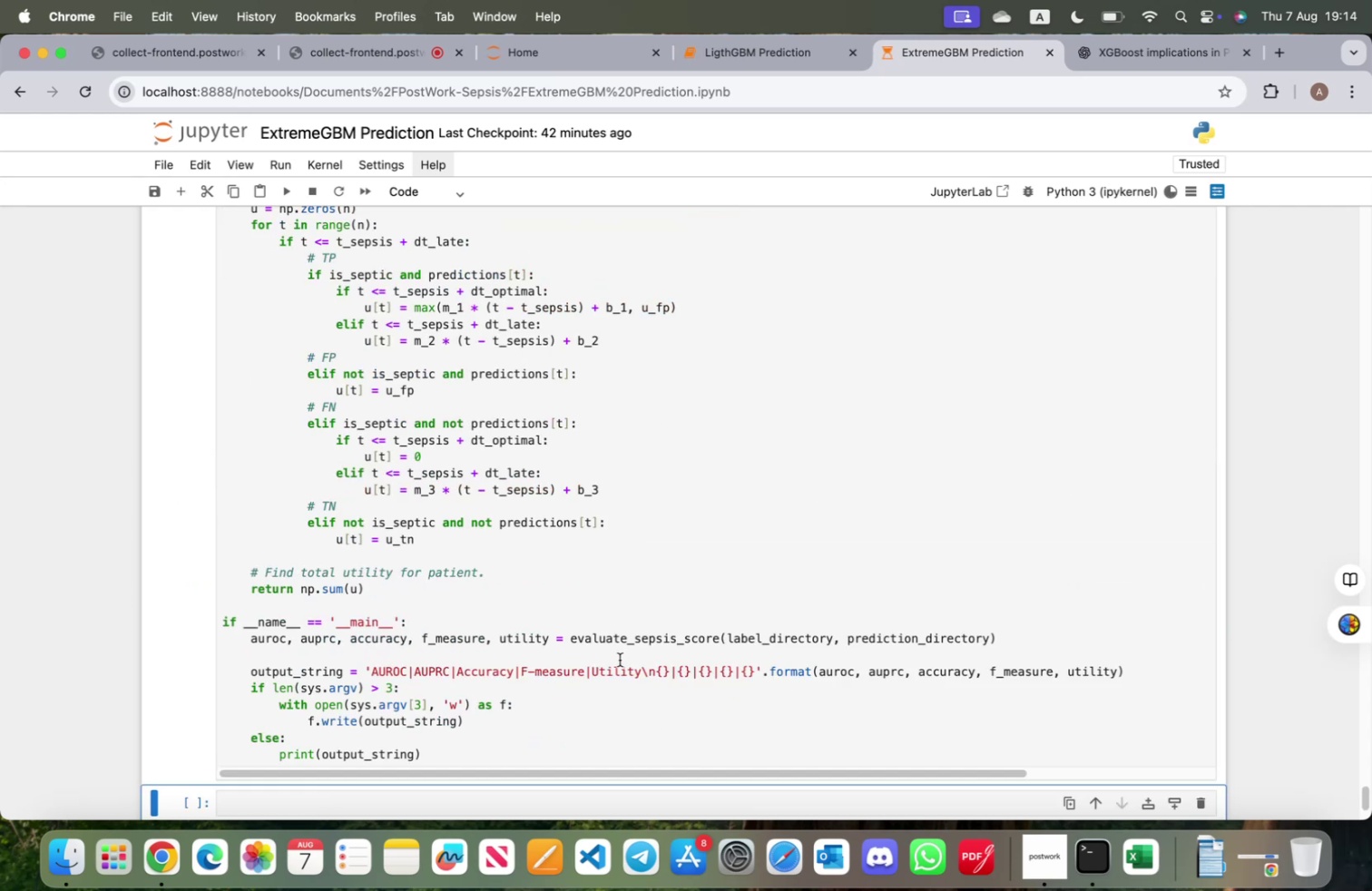 
scroll: coordinate [609, 697], scroll_direction: down, amount: 8.0
 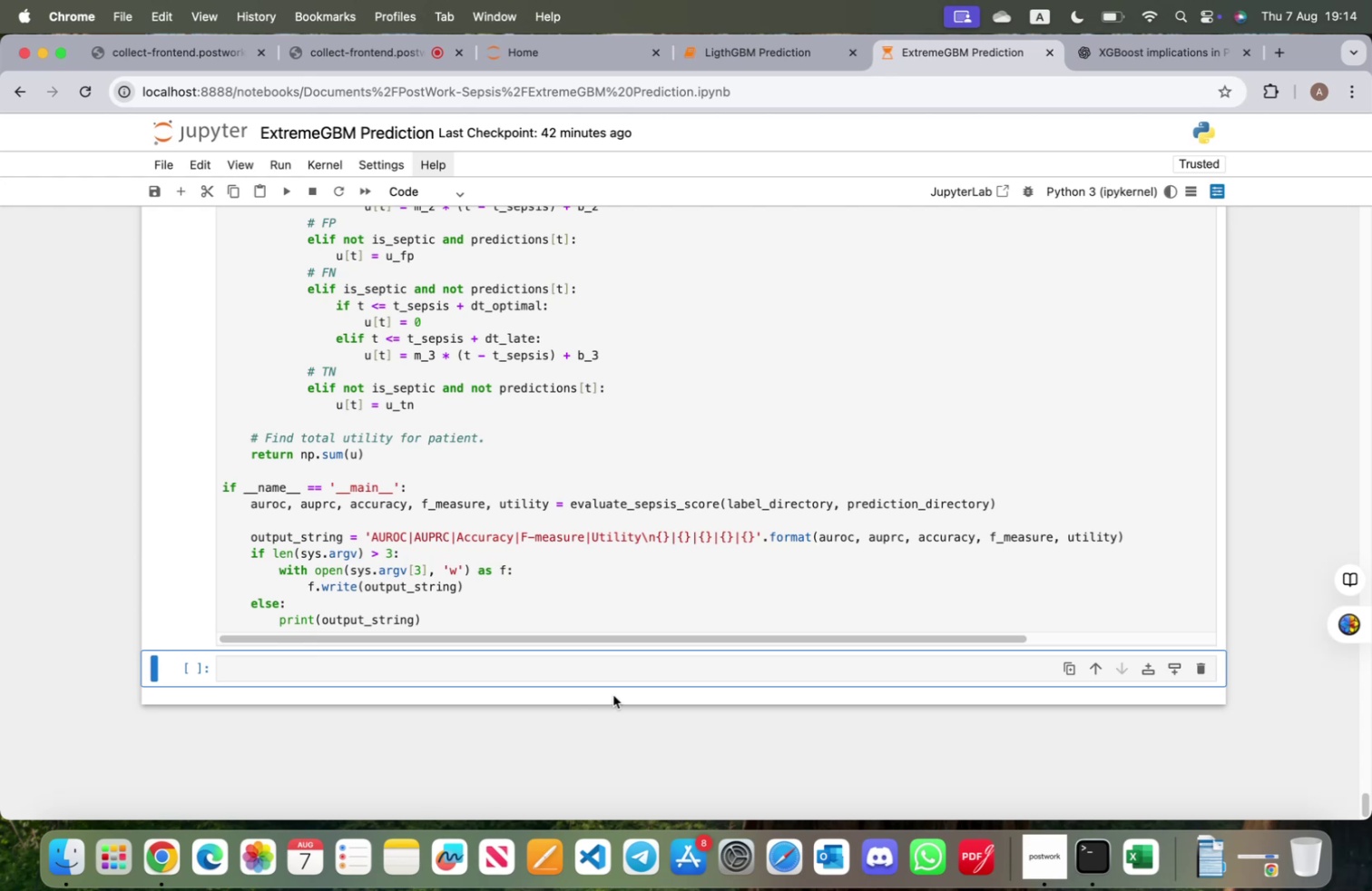 
wait(11.68)
 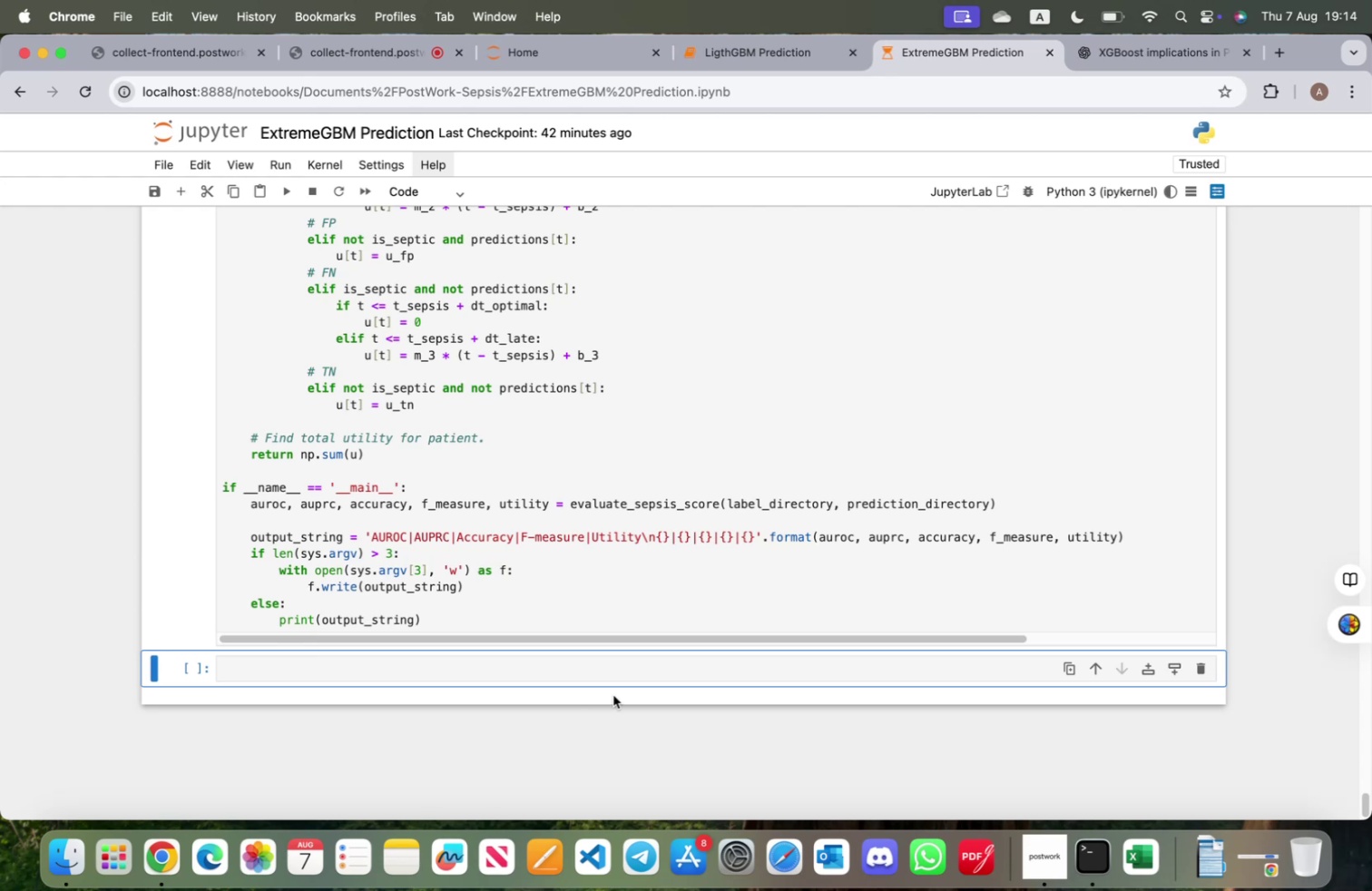 
scroll: coordinate [657, 735], scroll_direction: down, amount: 16.0
 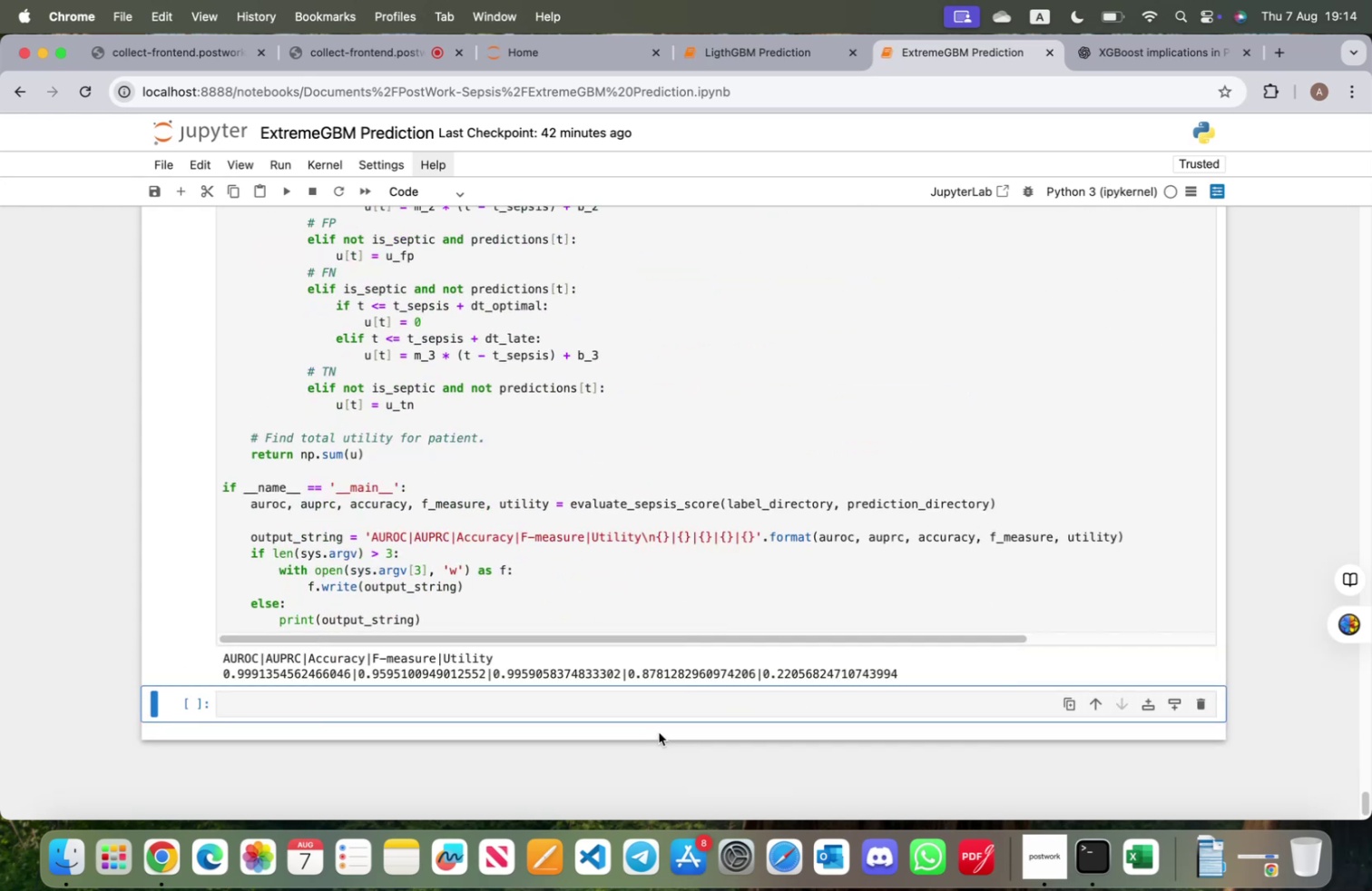 
wait(7.52)
 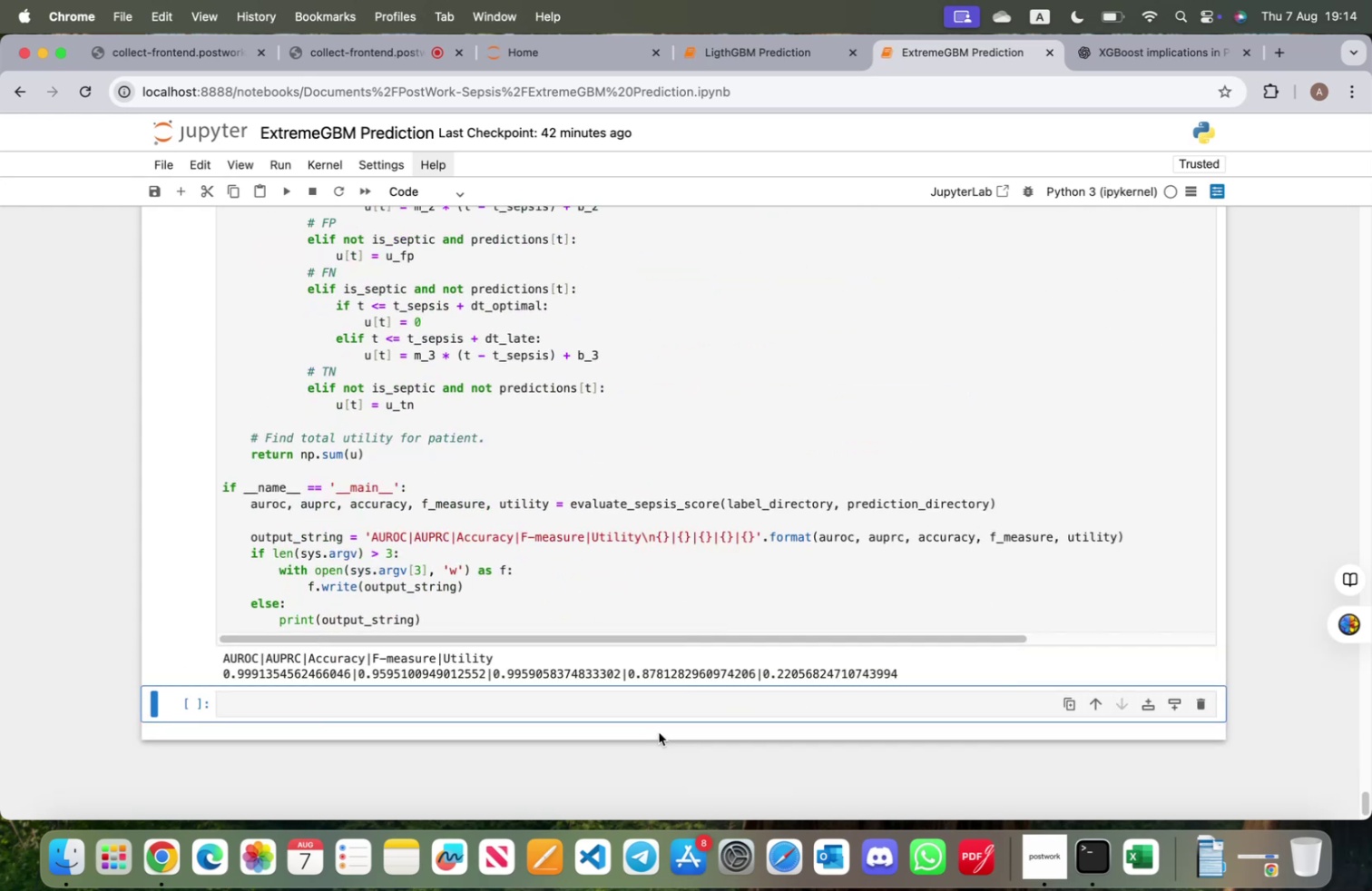 
scroll: coordinate [696, 760], scroll_direction: up, amount: 262.0
 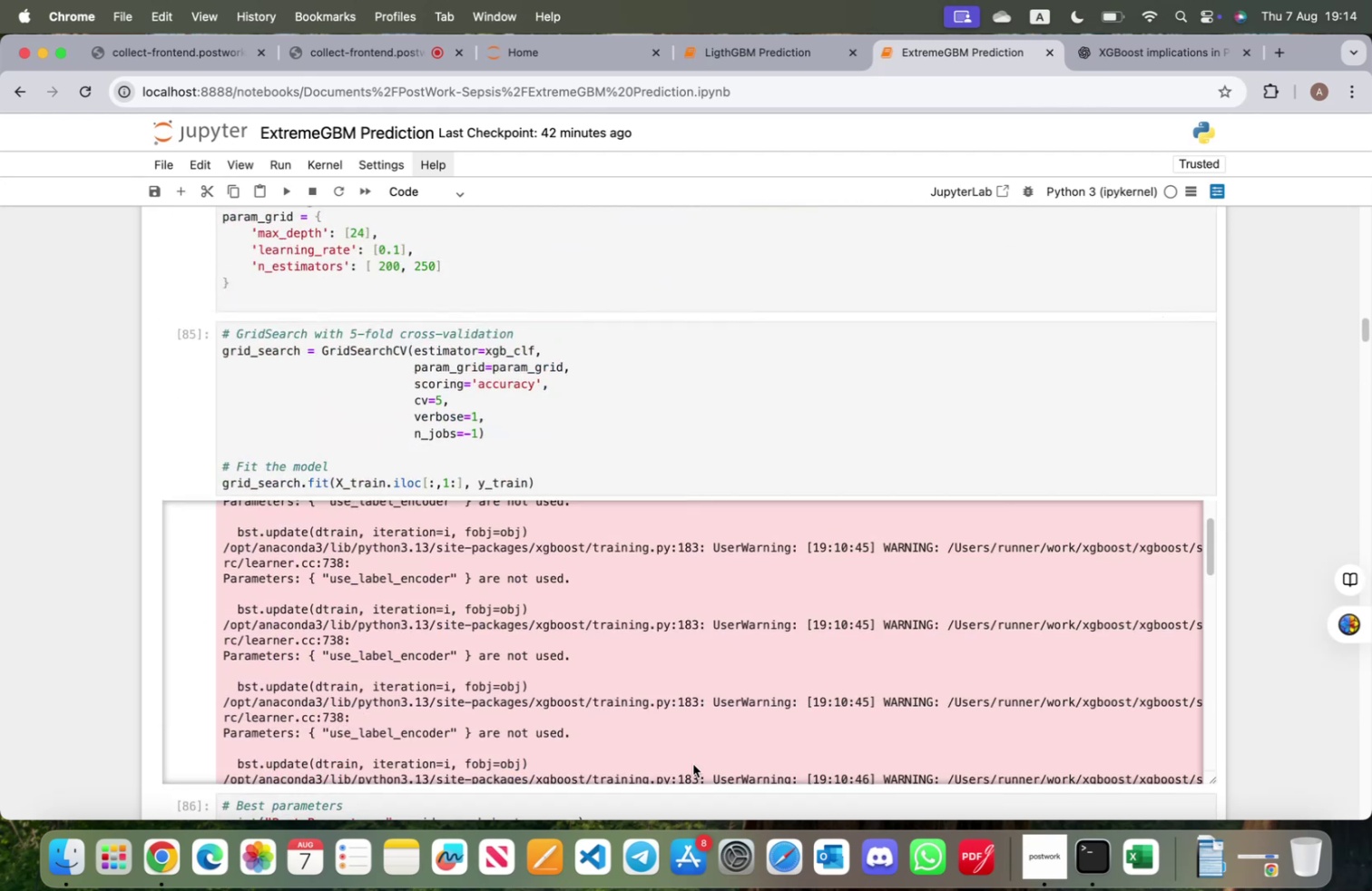 
scroll: coordinate [745, 434], scroll_direction: down, amount: 41.0
 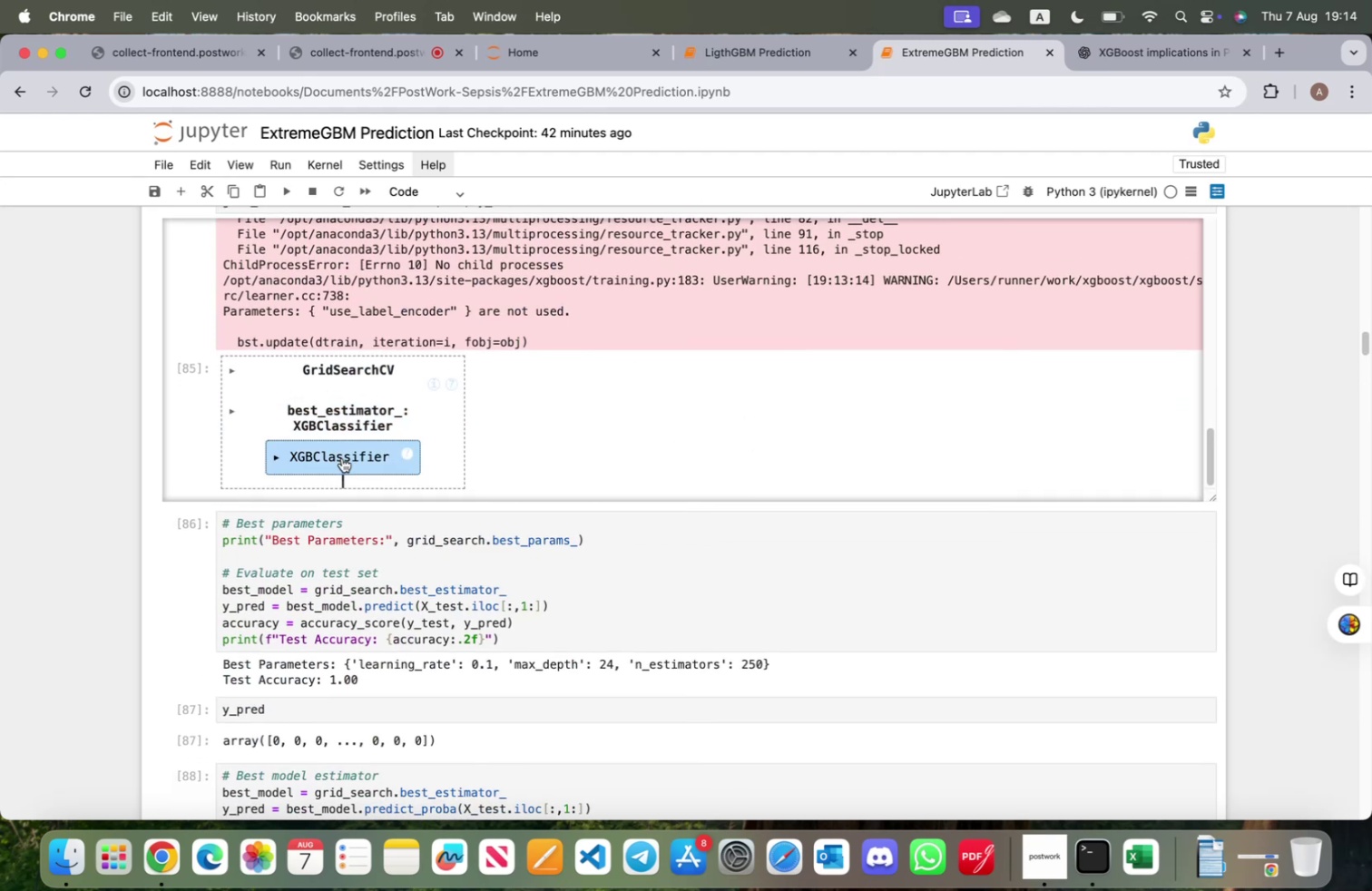 
left_click([343, 459])
 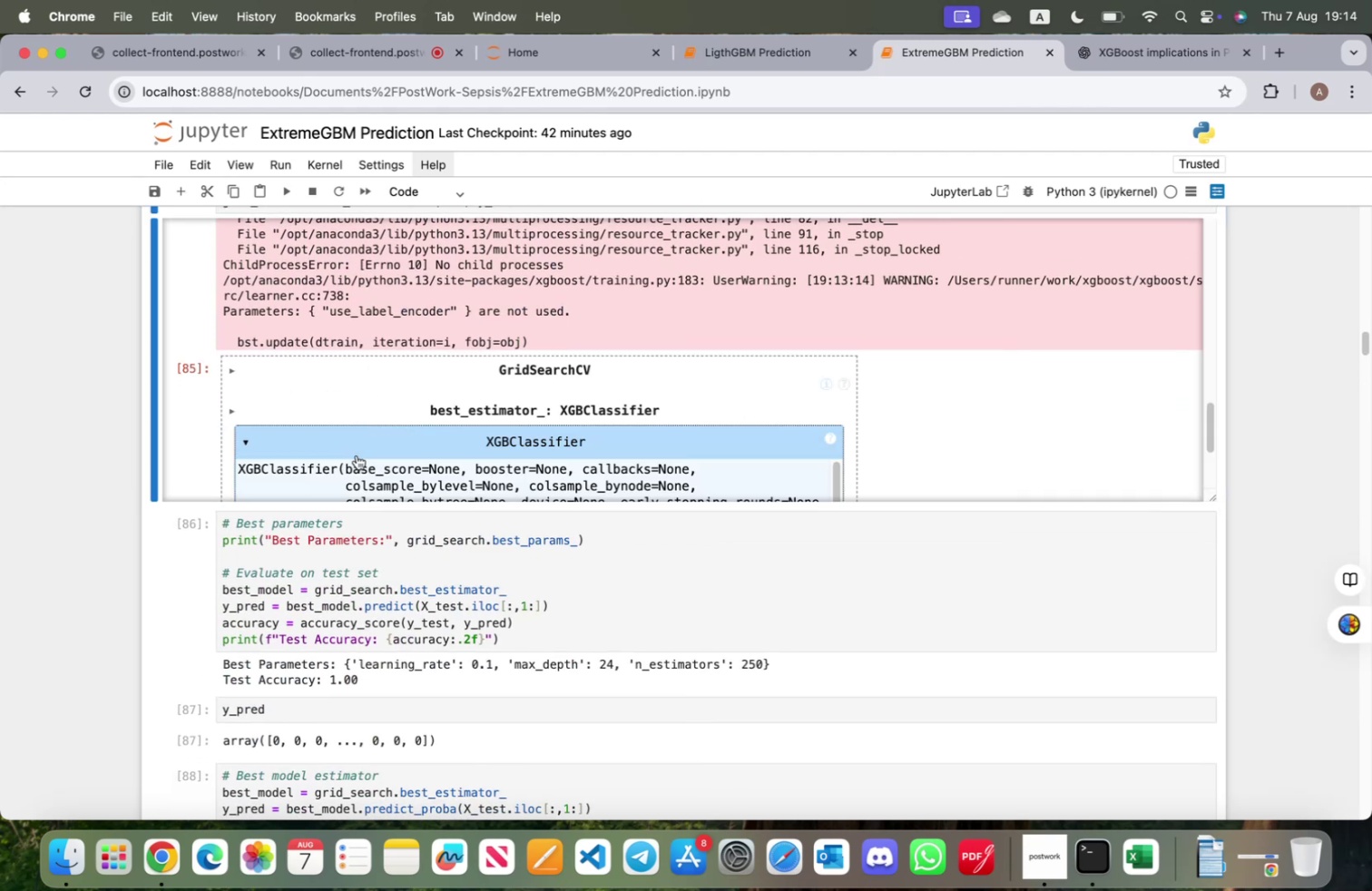 
scroll: coordinate [536, 436], scroll_direction: down, amount: 10.0
 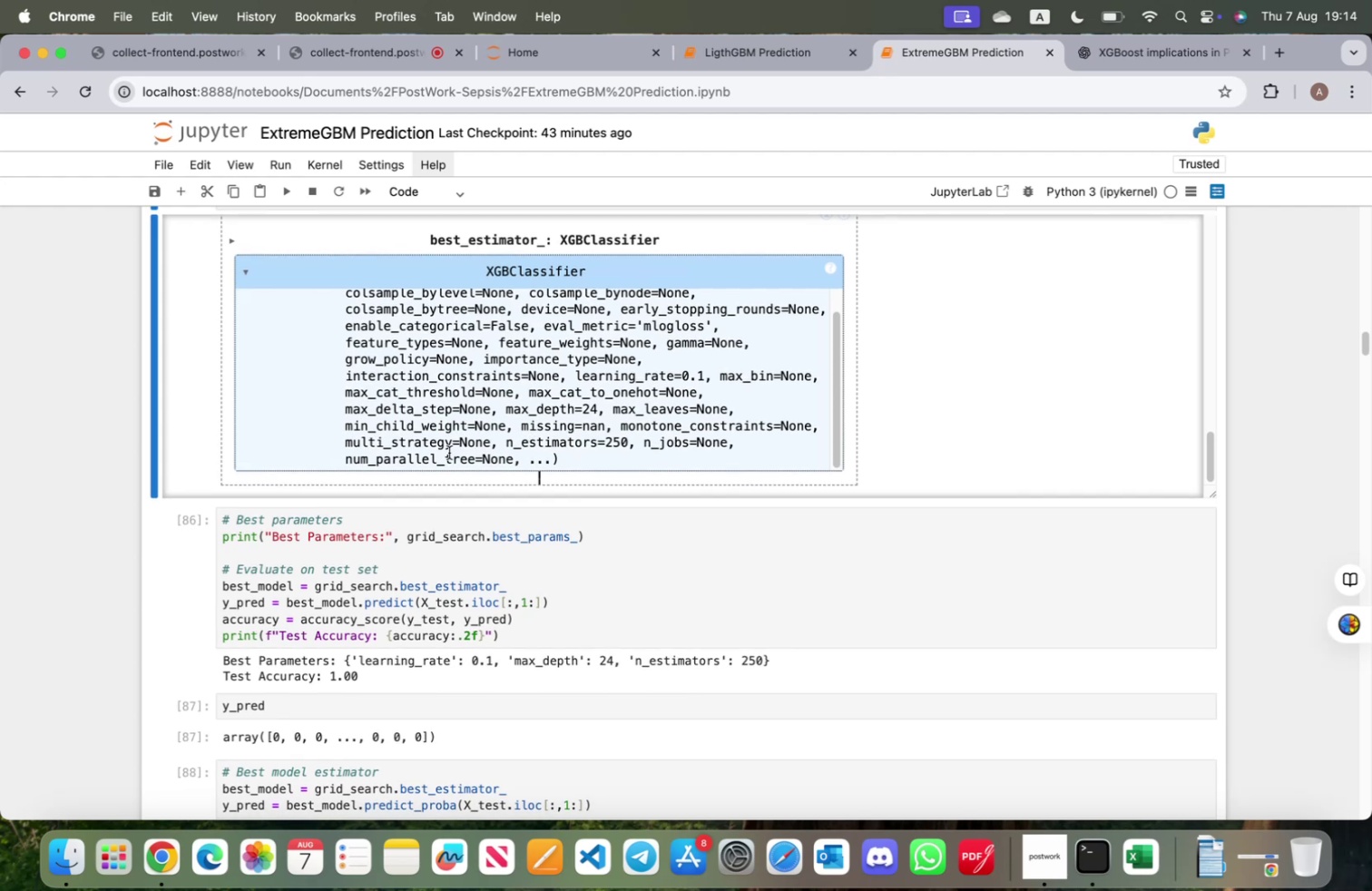 
scroll: coordinate [466, 581], scroll_direction: up, amount: 20.0
 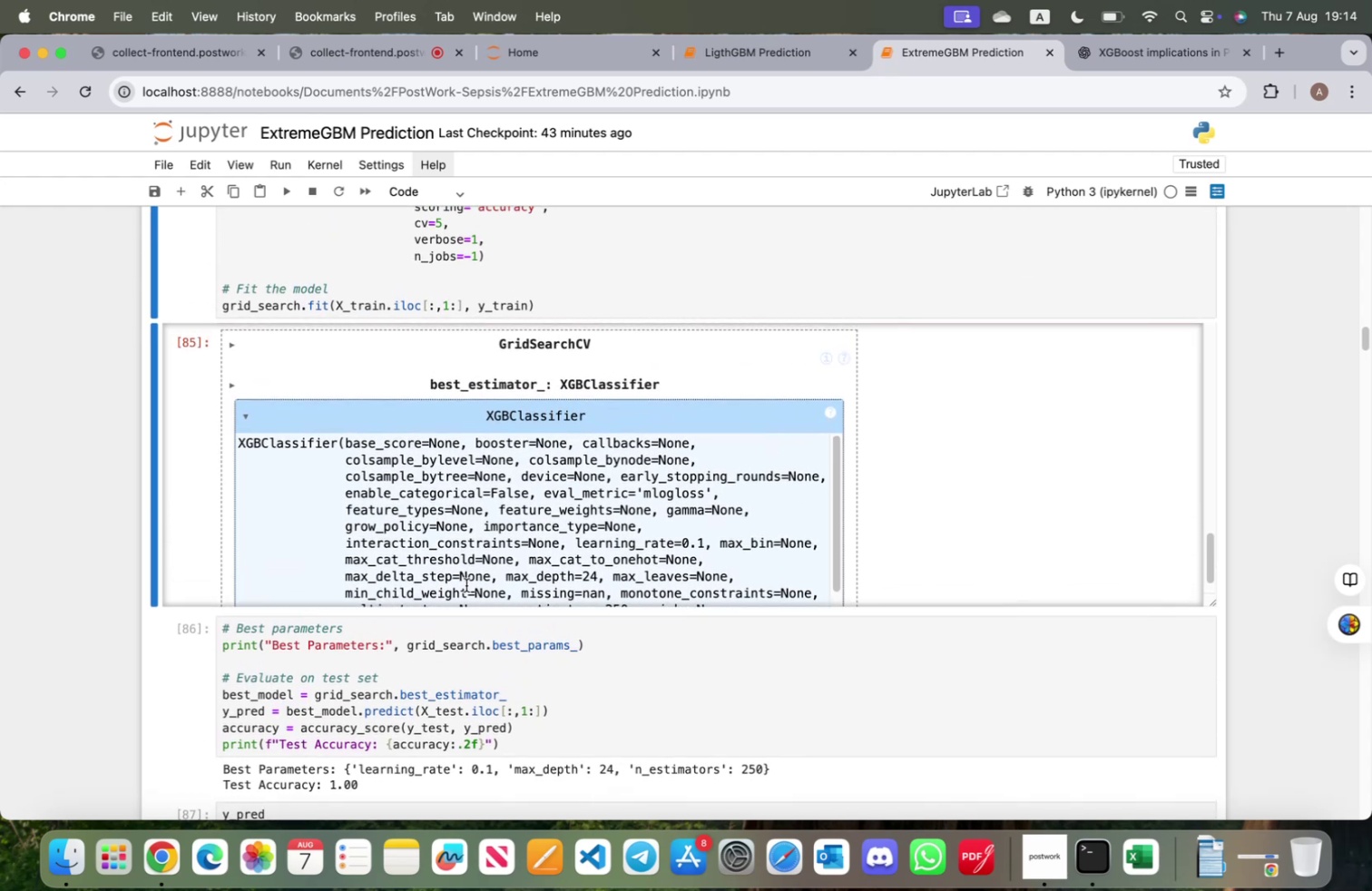 
scroll: coordinate [593, 717], scroll_direction: up, amount: 20.0
 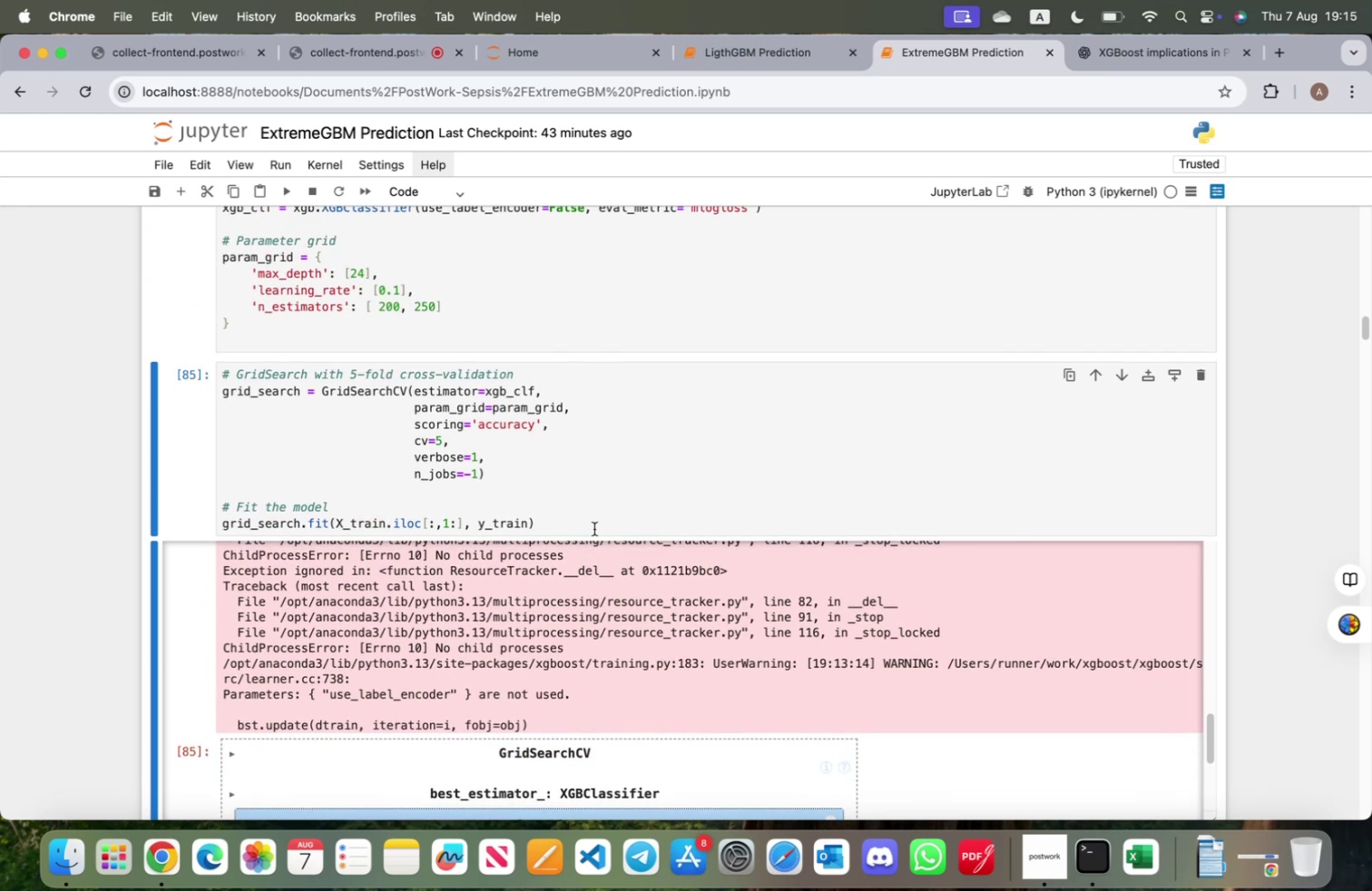 
scroll: coordinate [585, 535], scroll_direction: down, amount: 7.0
 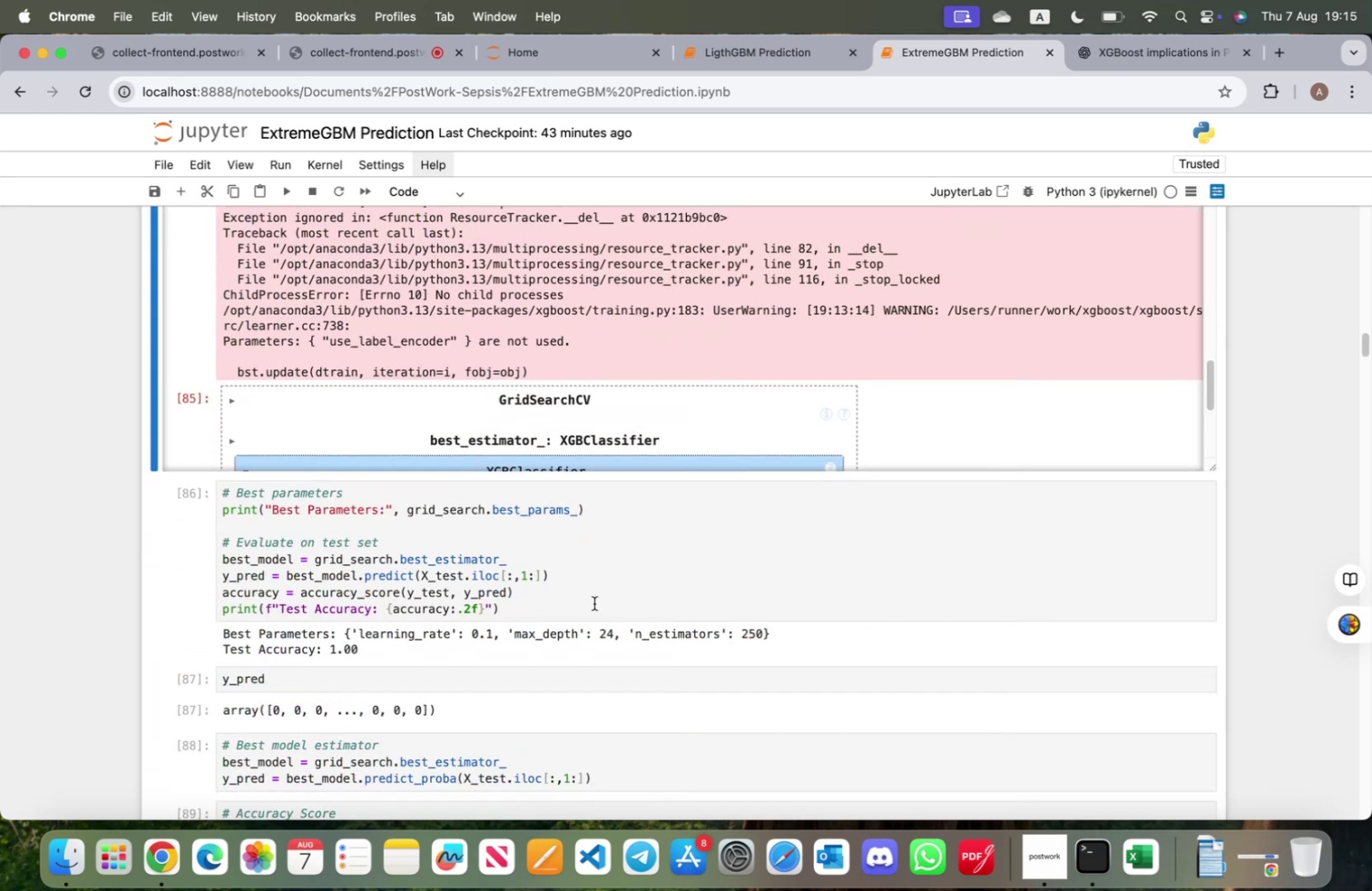 